 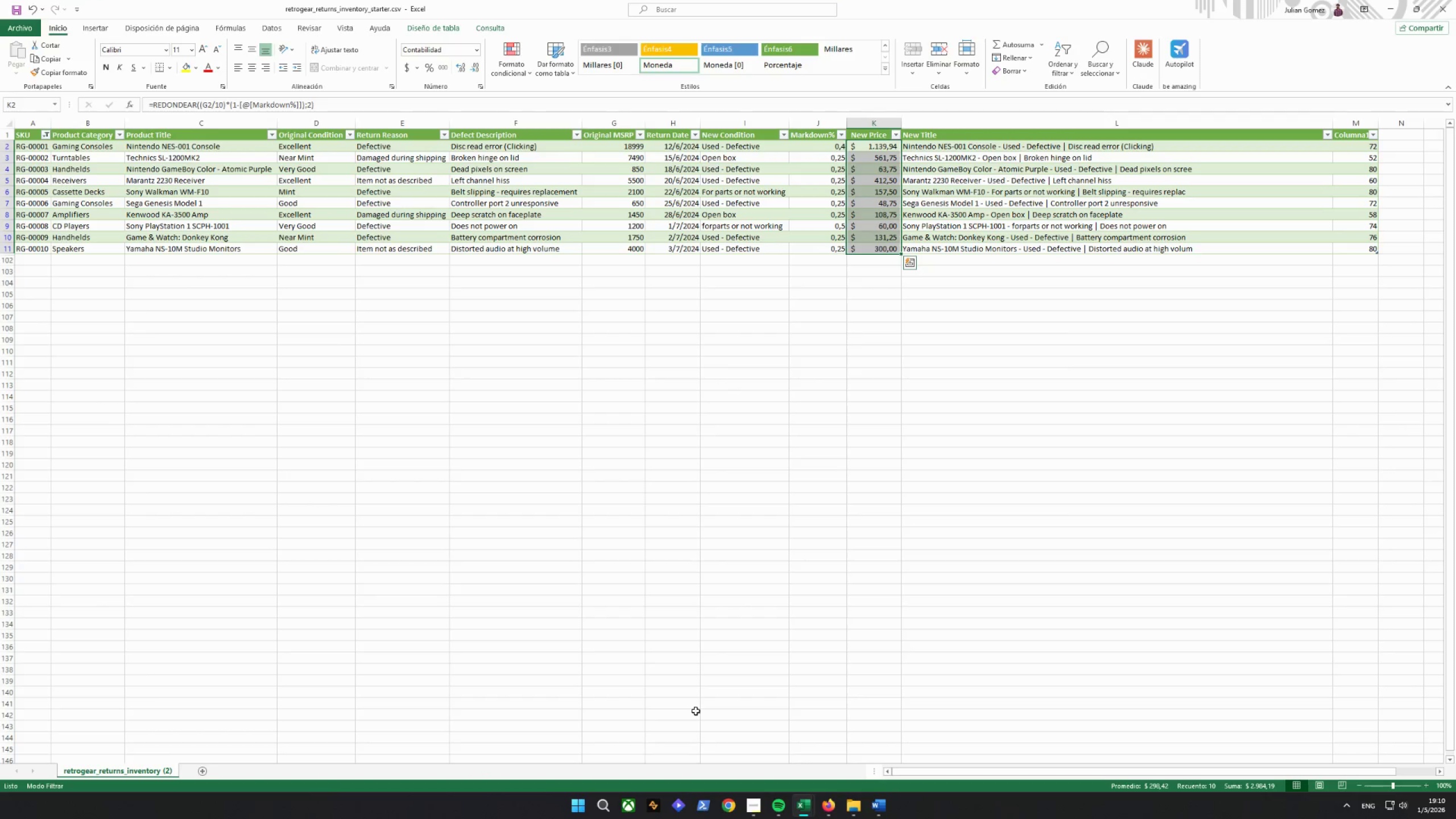 
scroll: coordinate [483, 316], scroll_direction: up, amount: 6.0
 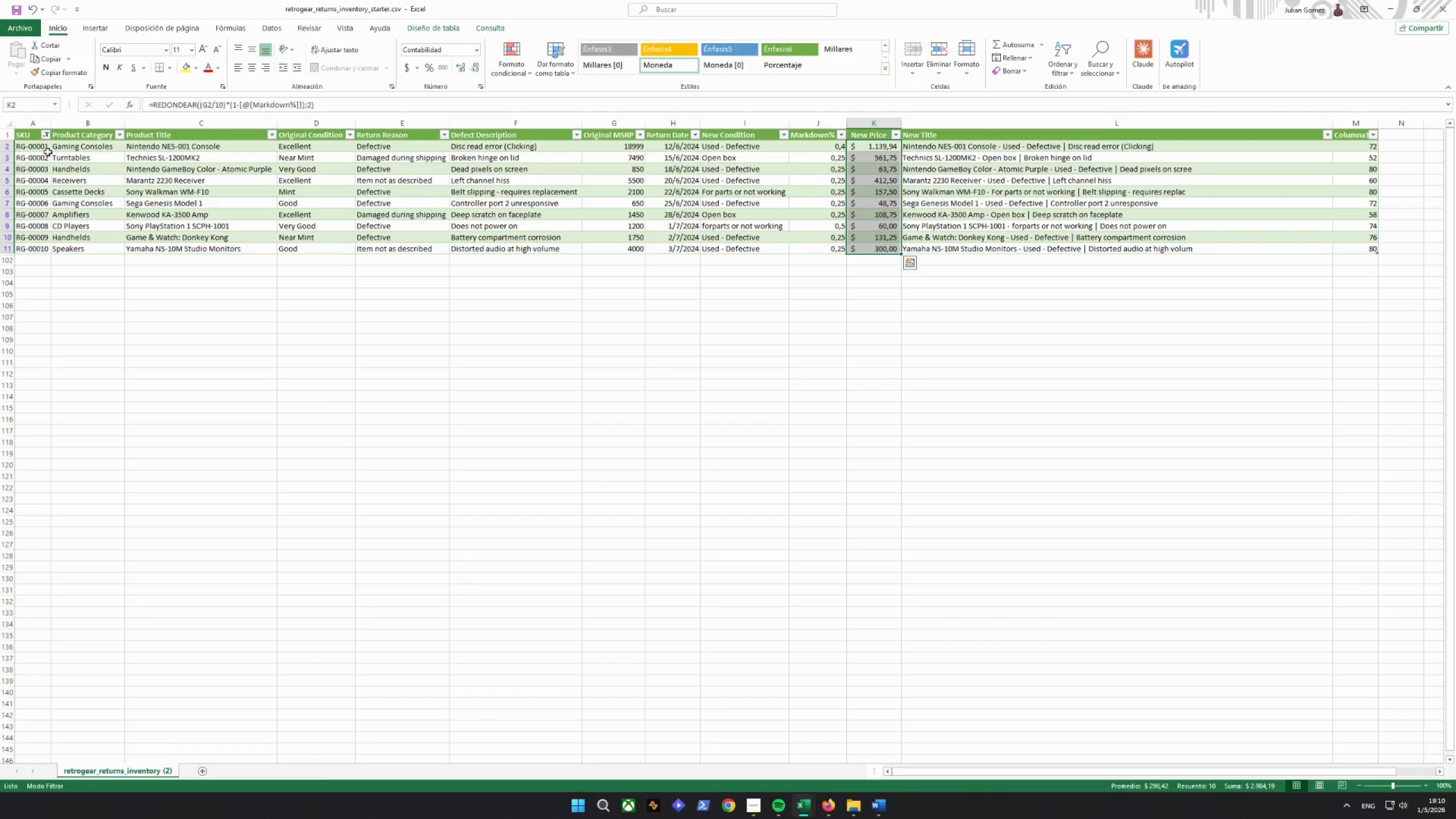 
left_click([44, 136])
 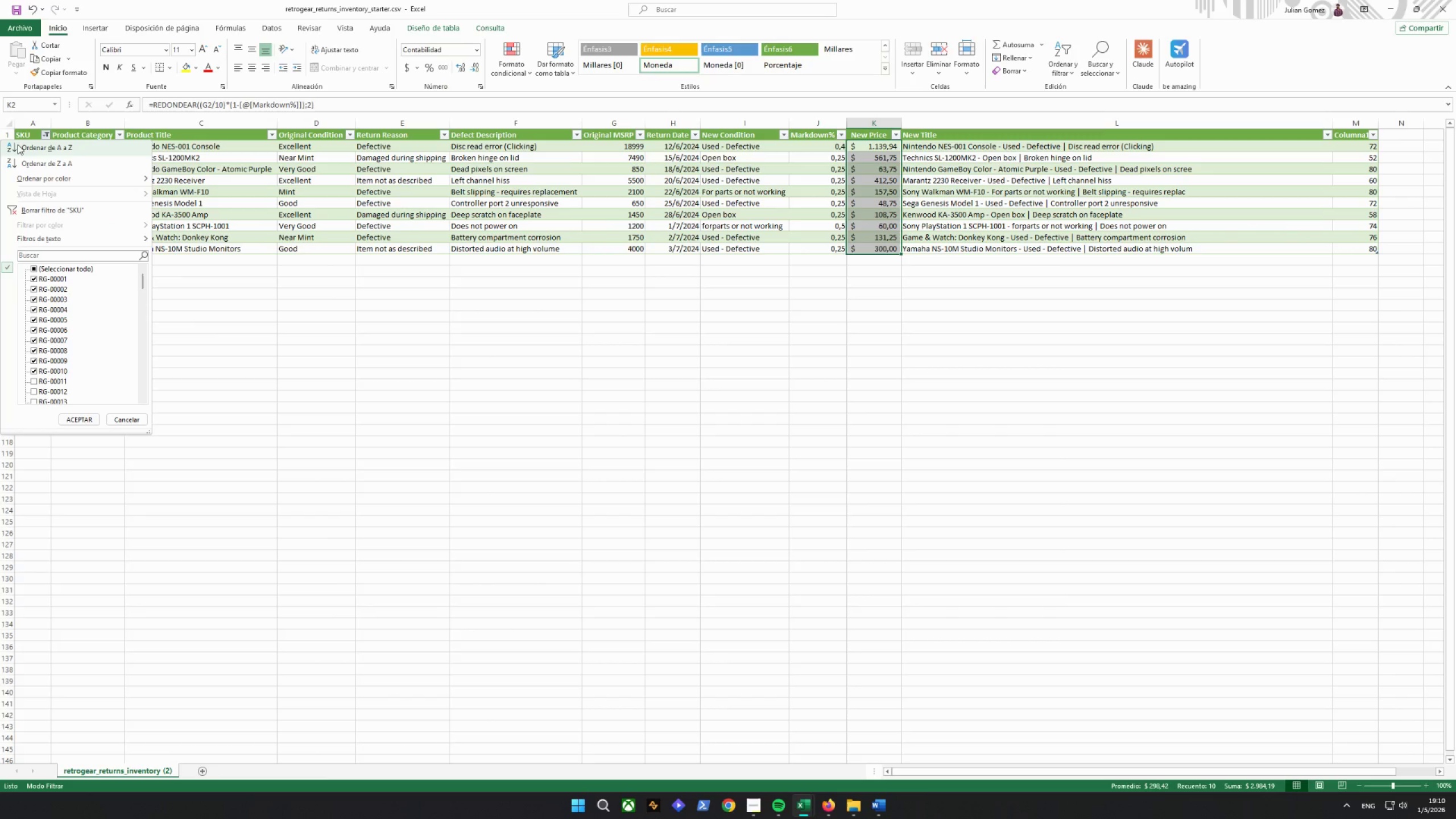 
left_click([39, 269])
 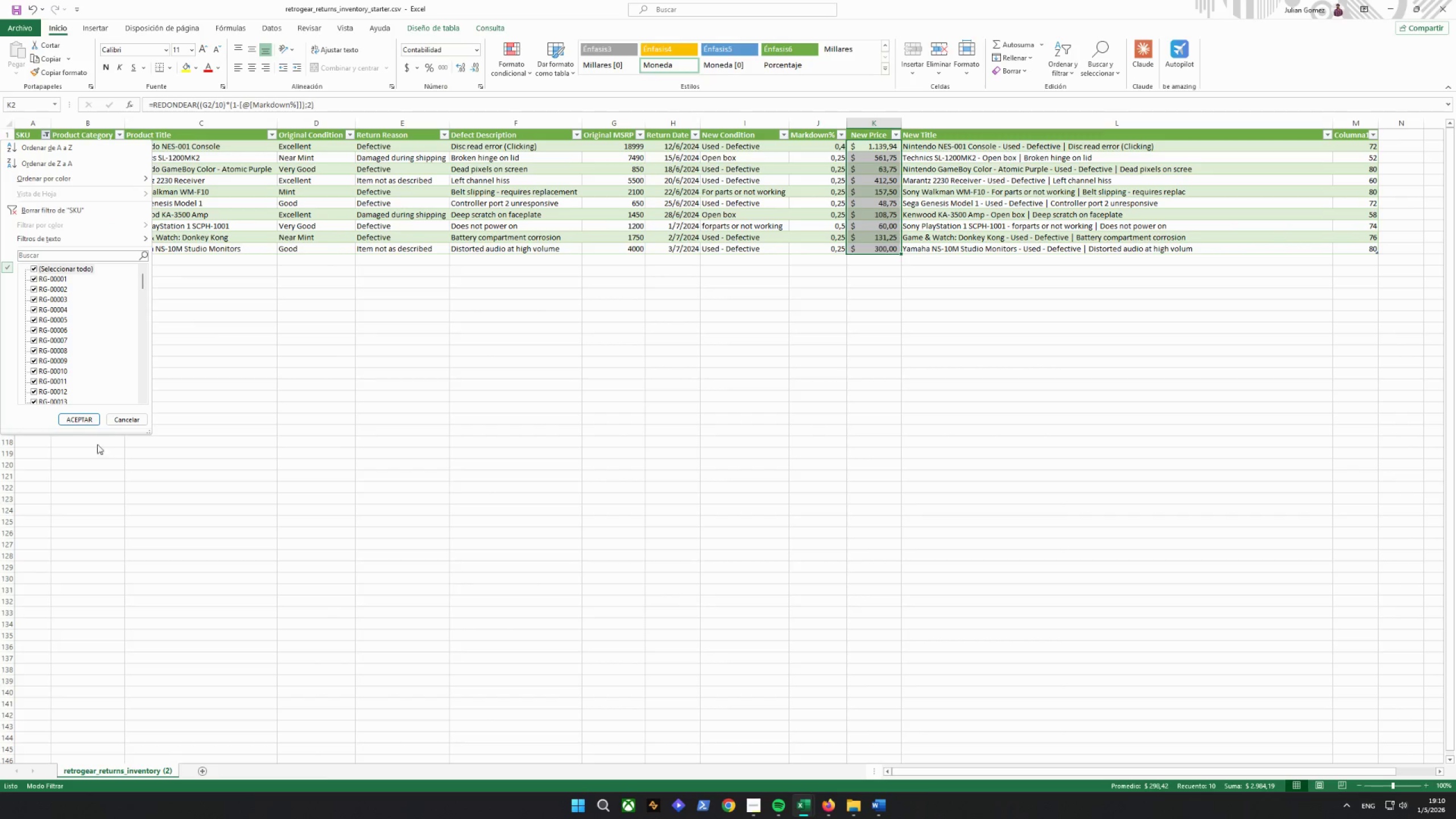 
left_click([85, 423])
 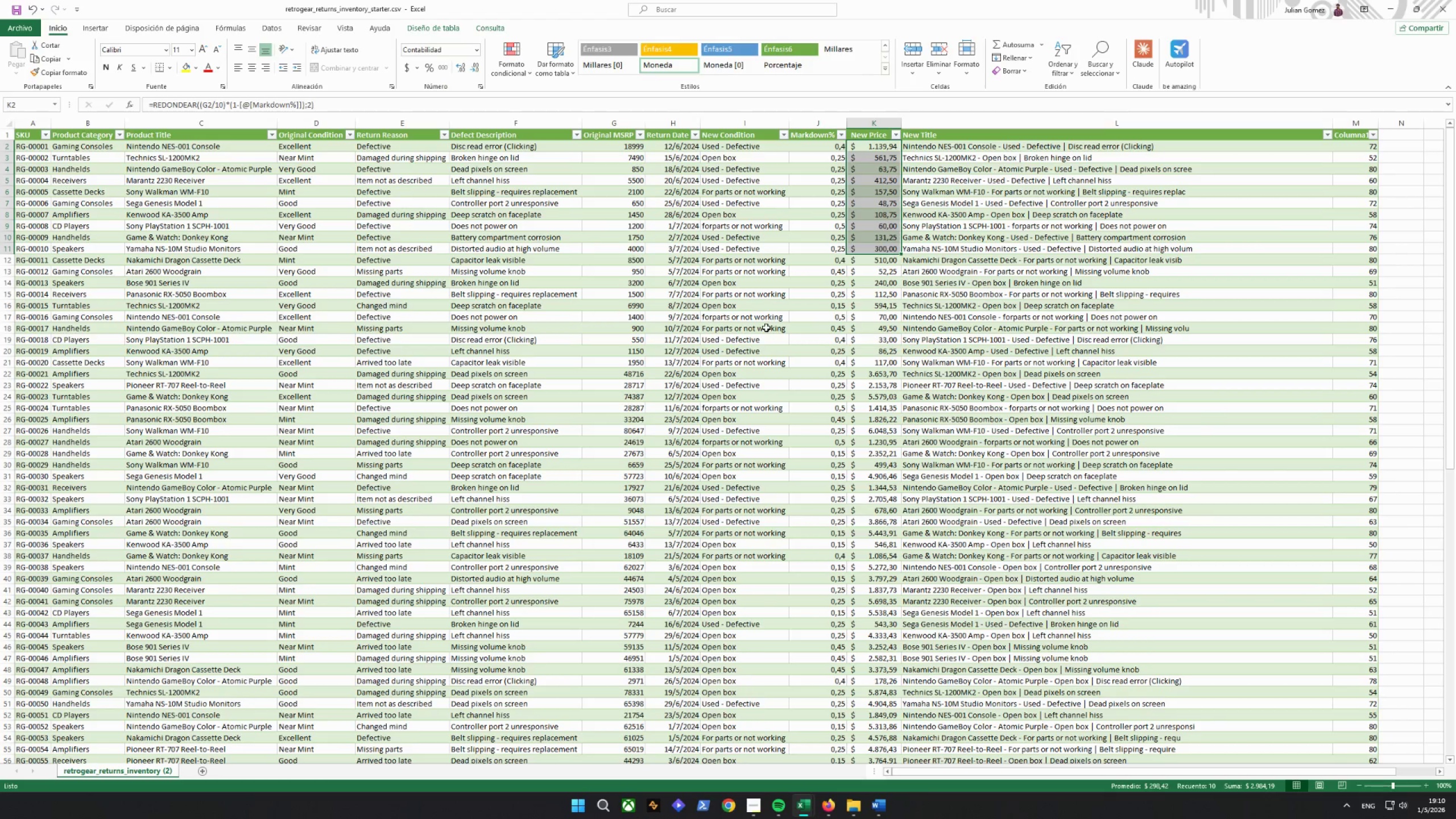 
left_click([768, 313])
 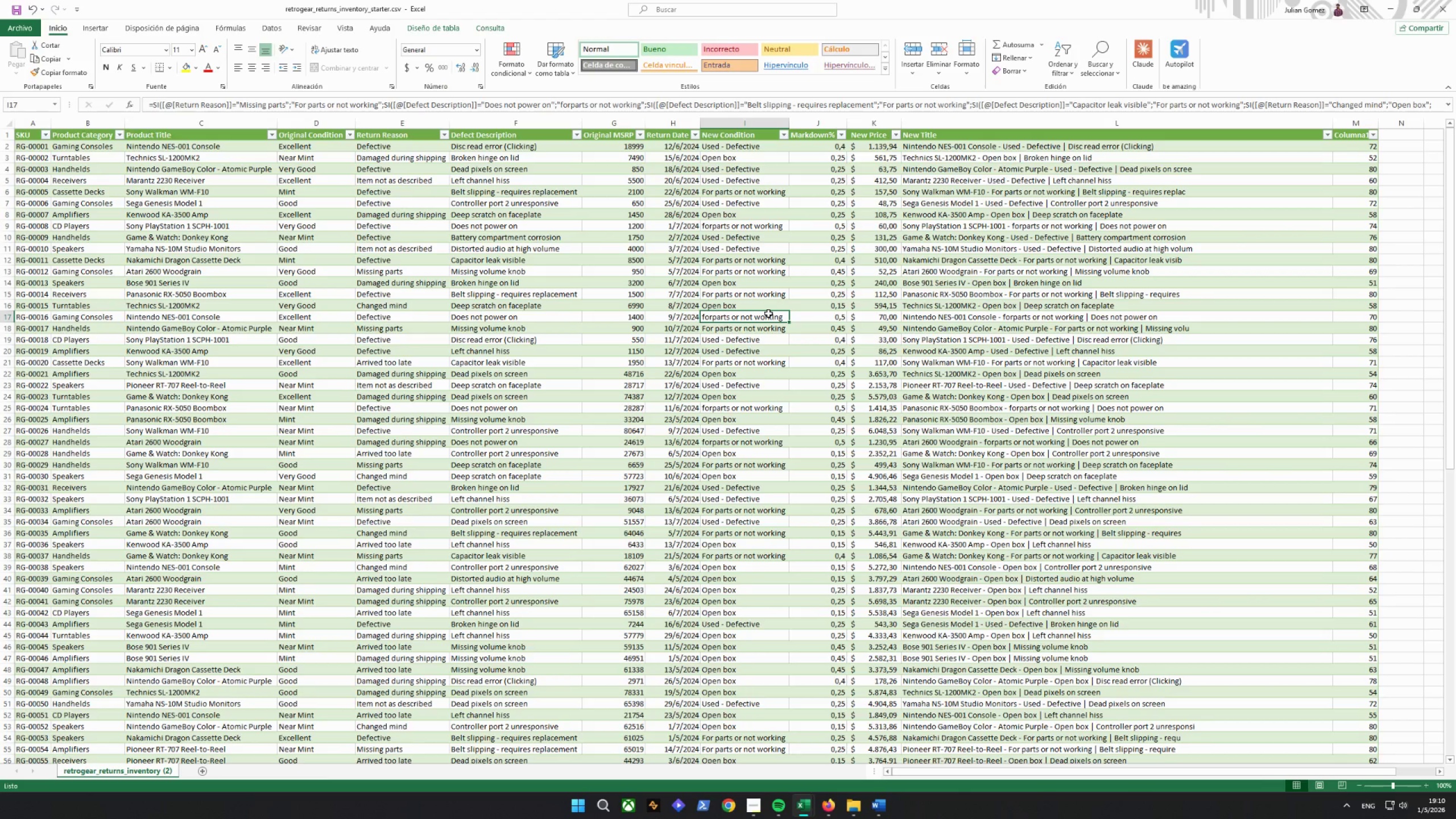 
scroll: coordinate [768, 313], scroll_direction: up, amount: 2.0
 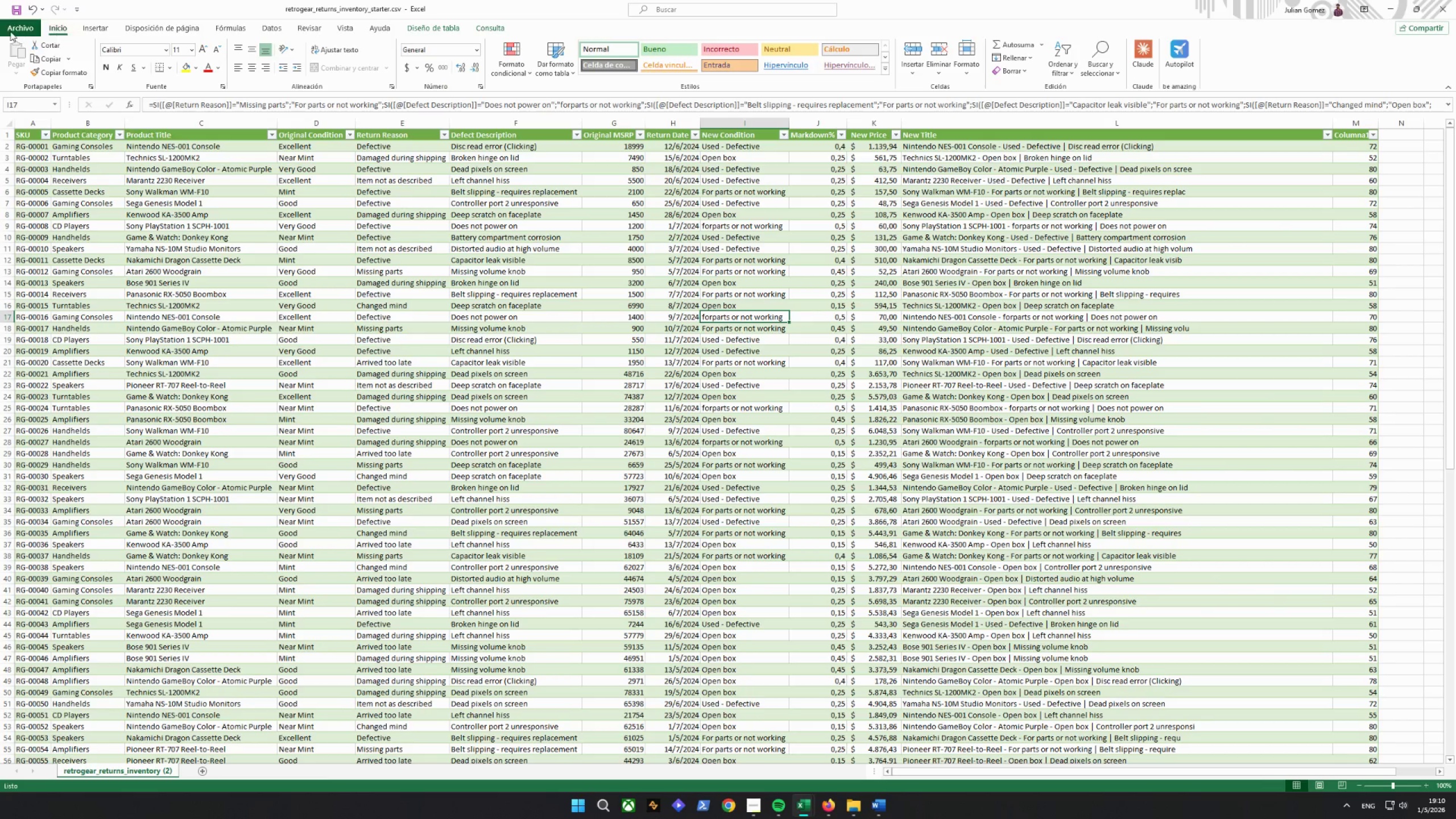 
left_click([10, 27])
 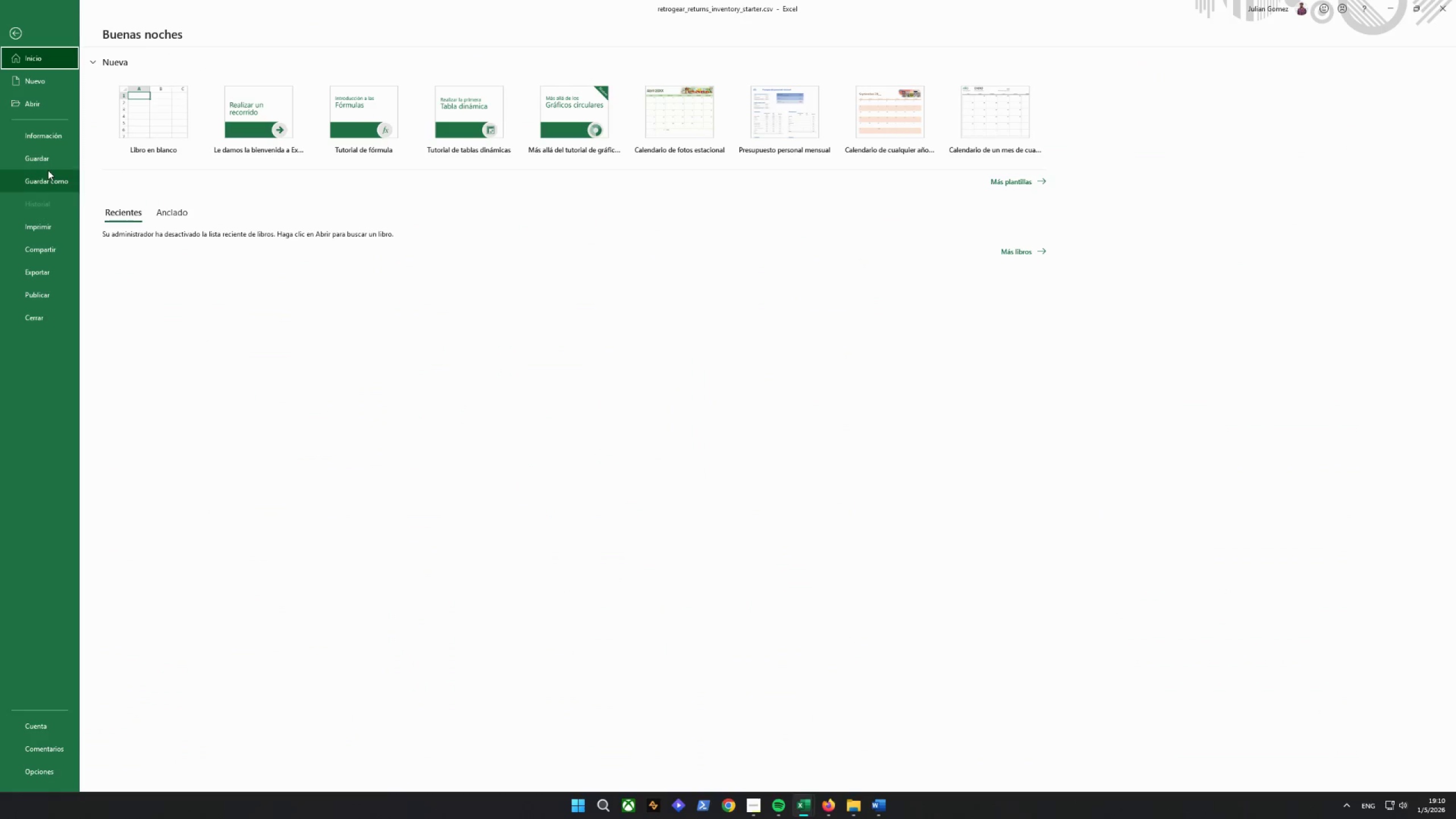 
left_click([47, 185])
 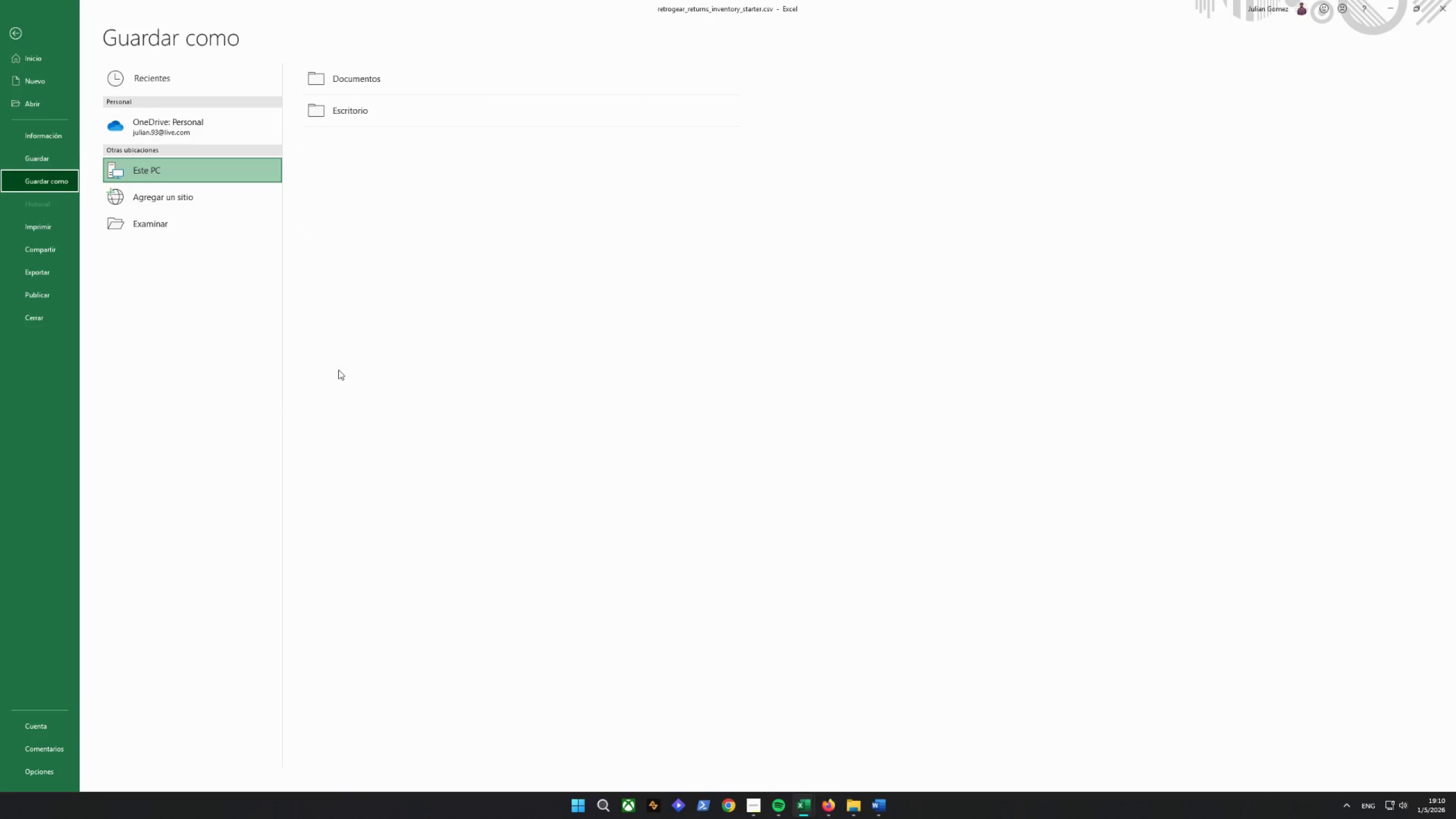 
left_click([375, 88])
 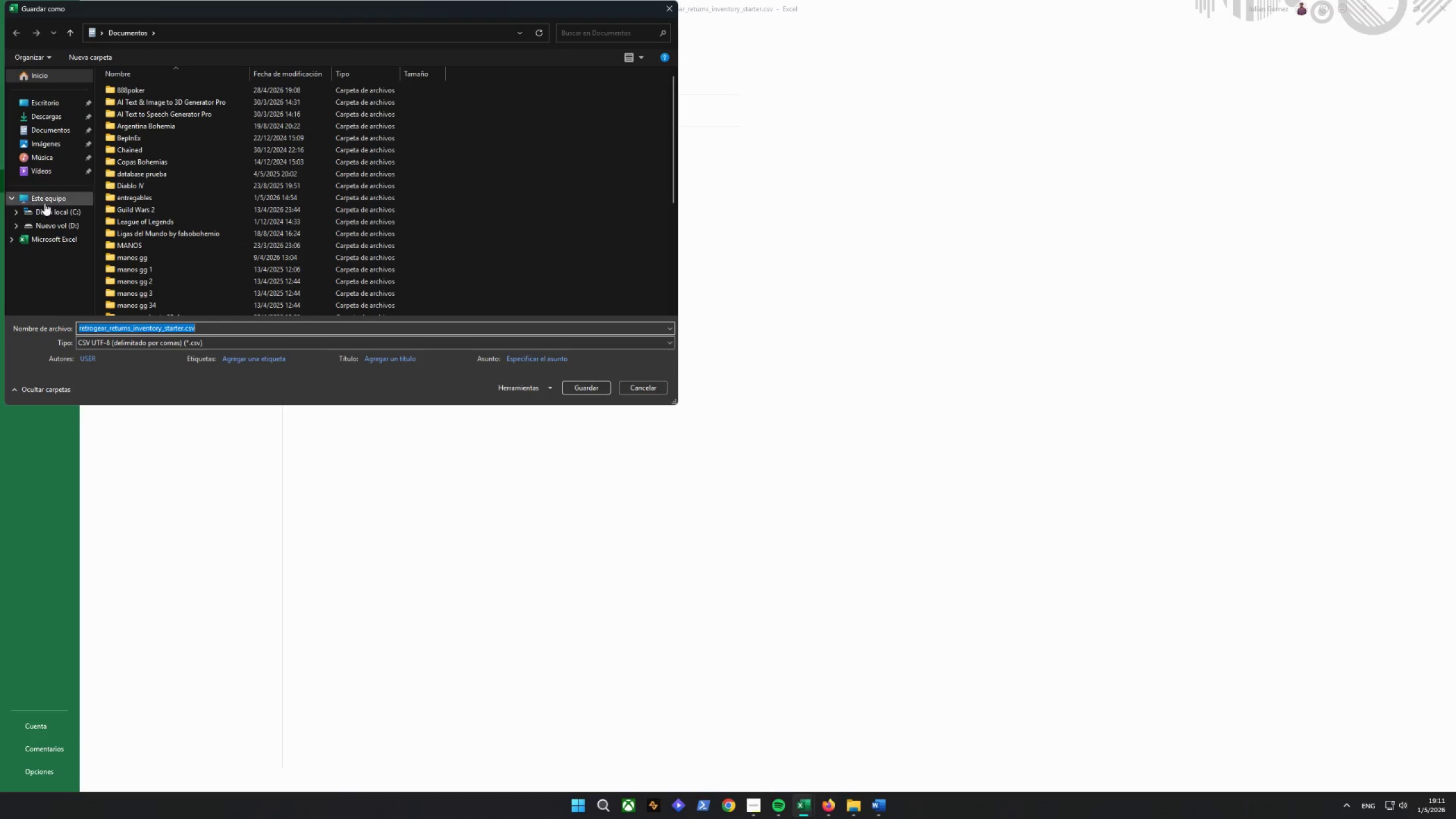 
left_click([58, 145])
 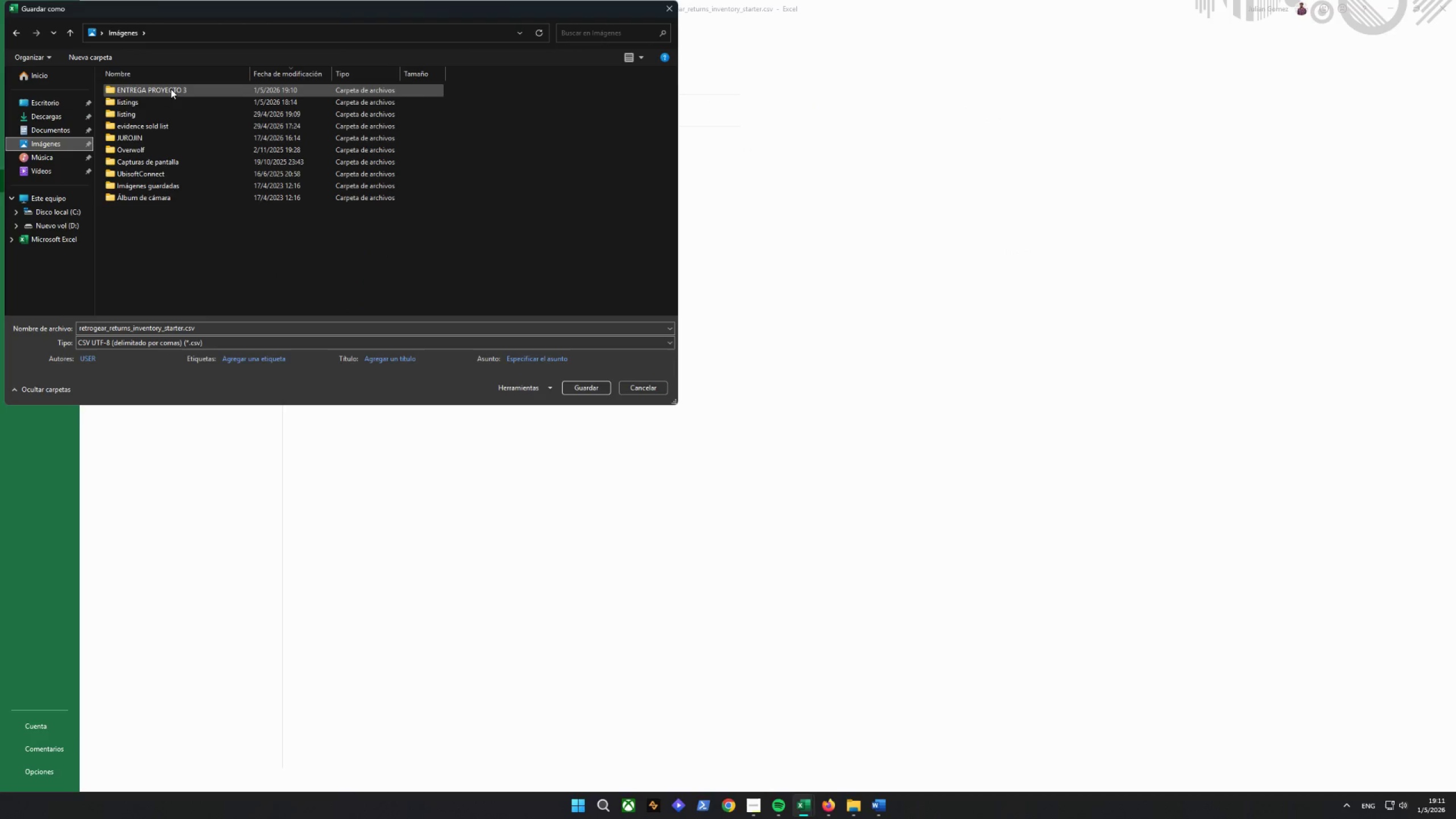 
double_click([171, 89])
 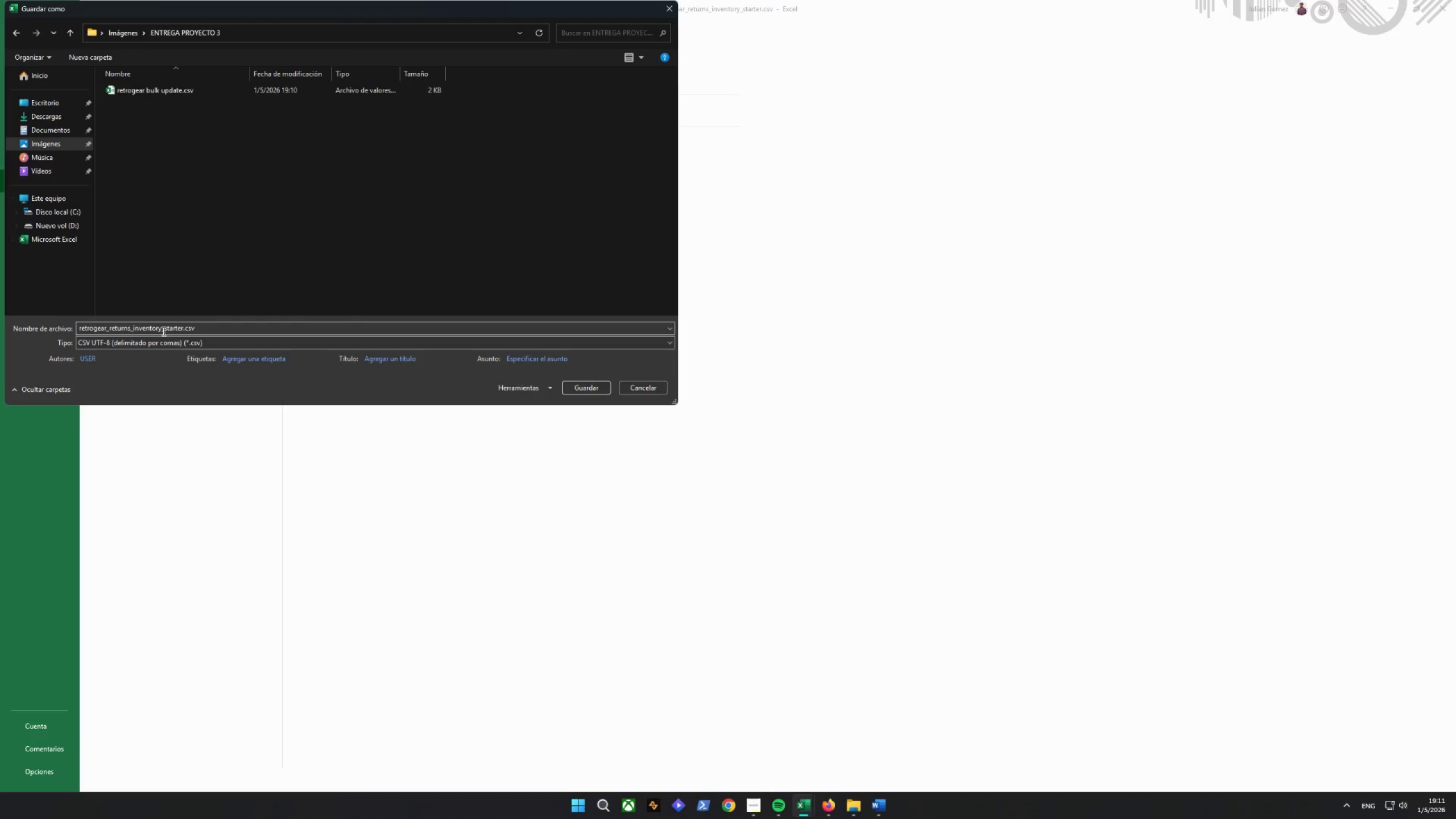 
left_click([167, 328])
 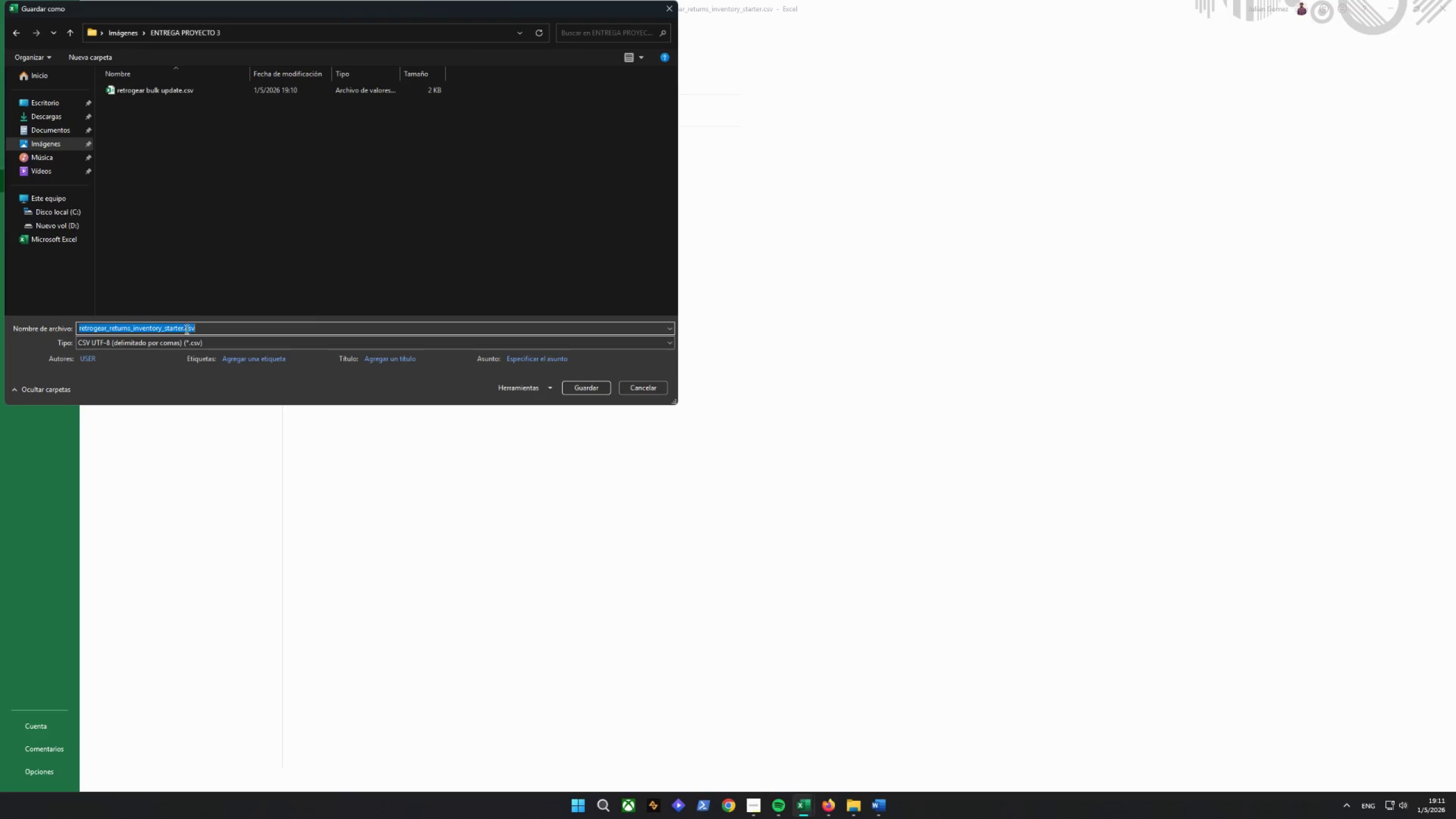 
left_click([185, 328])
 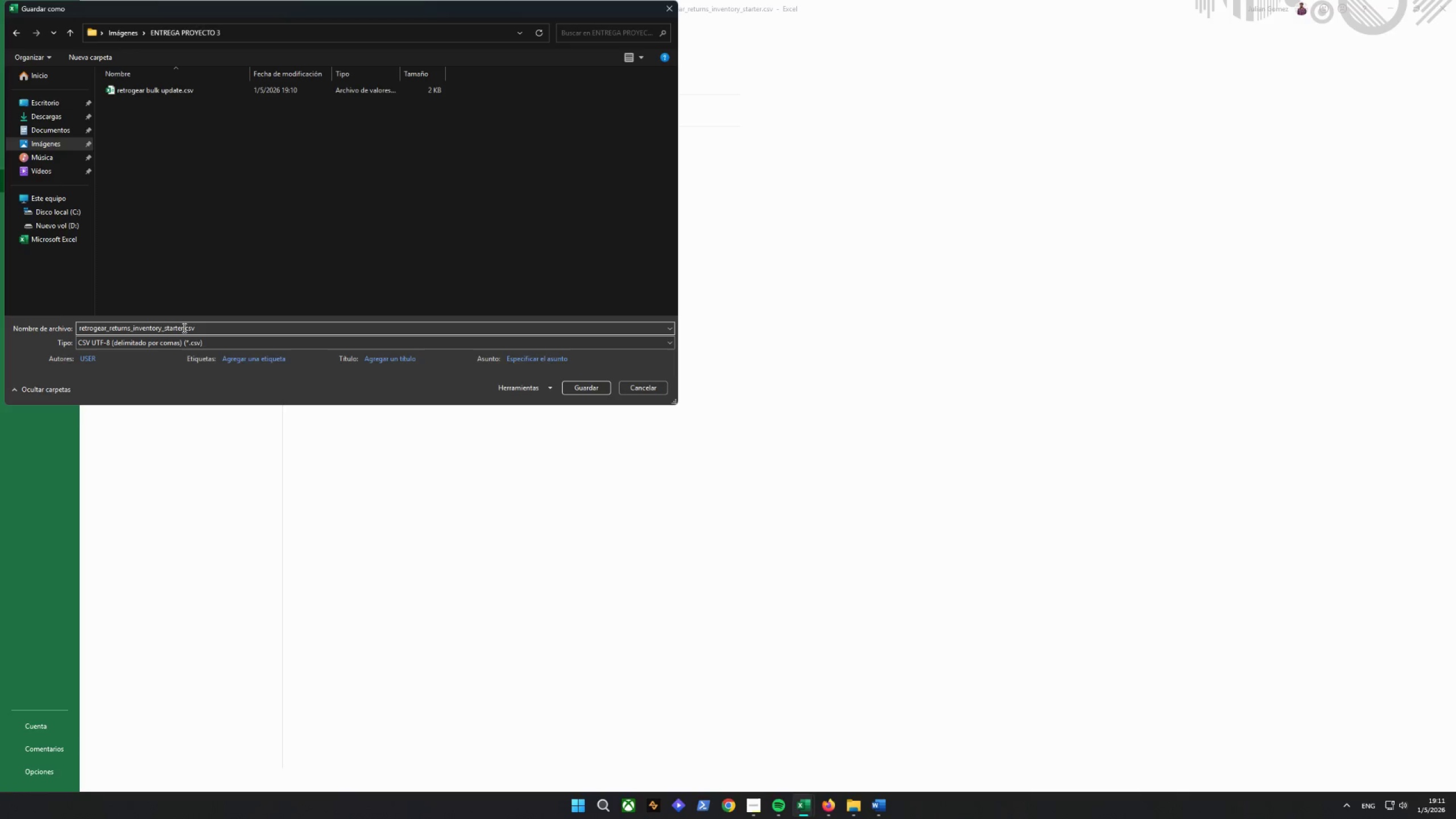 
left_click_drag(start_coordinate=[183, 328], to_coordinate=[9, 330])
 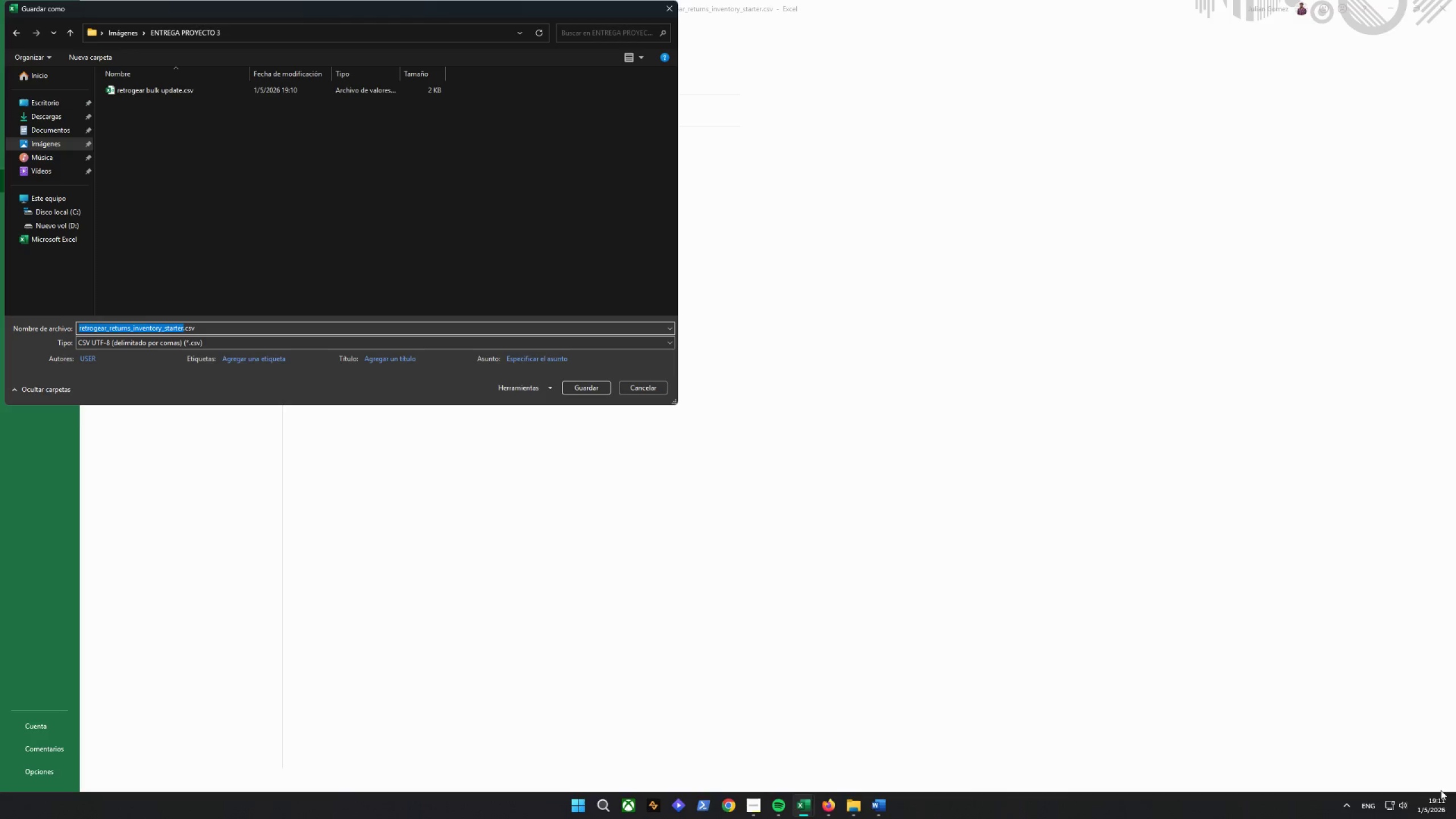 
left_click([1371, 808])
 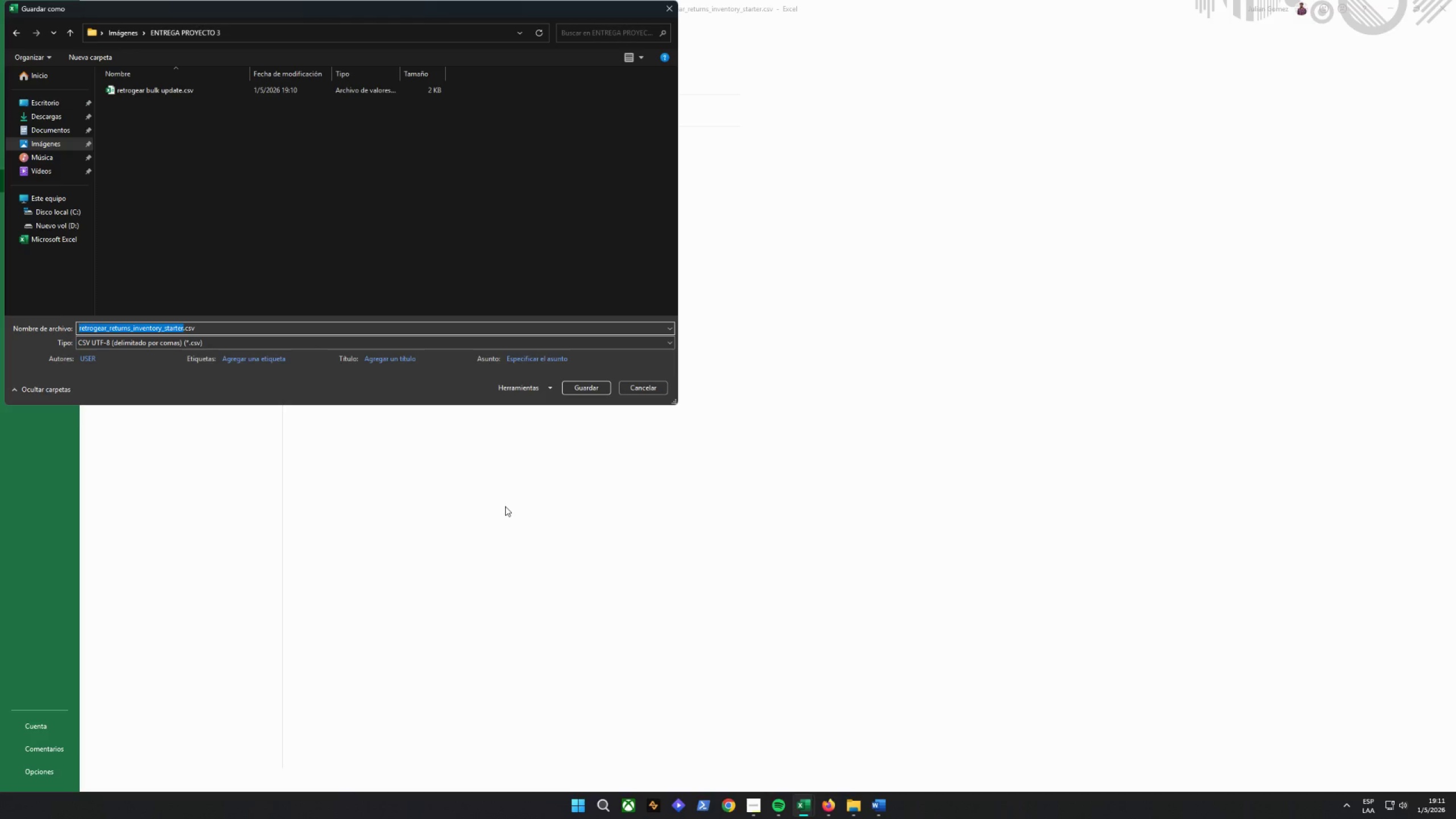 
type(retrogear_condition_anba)
key(Backspace)
key(Backspace)
type(ali])
key(Backspace)
key(Backspace)
type(ysis)
 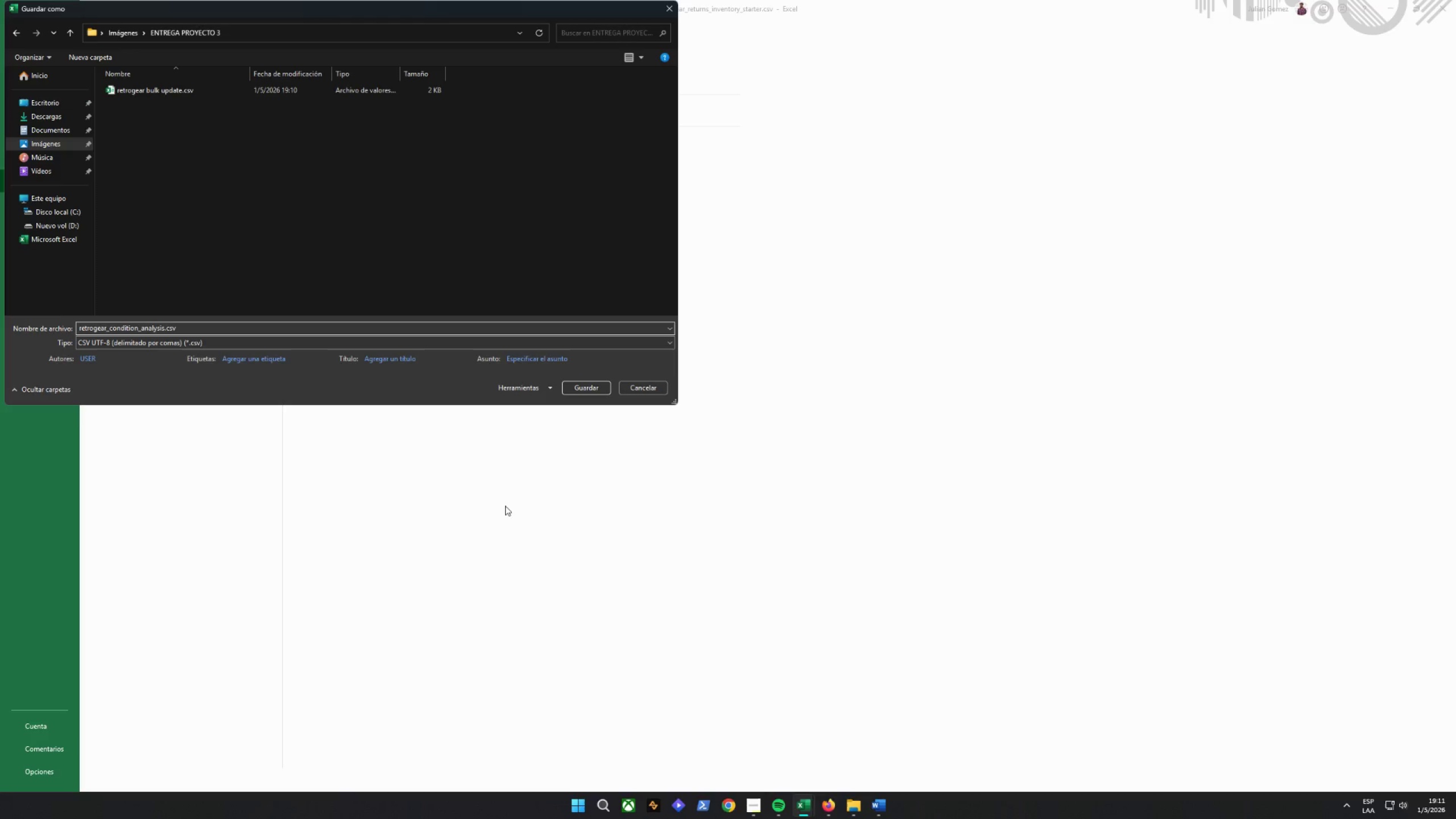 
left_click([241, 328])
 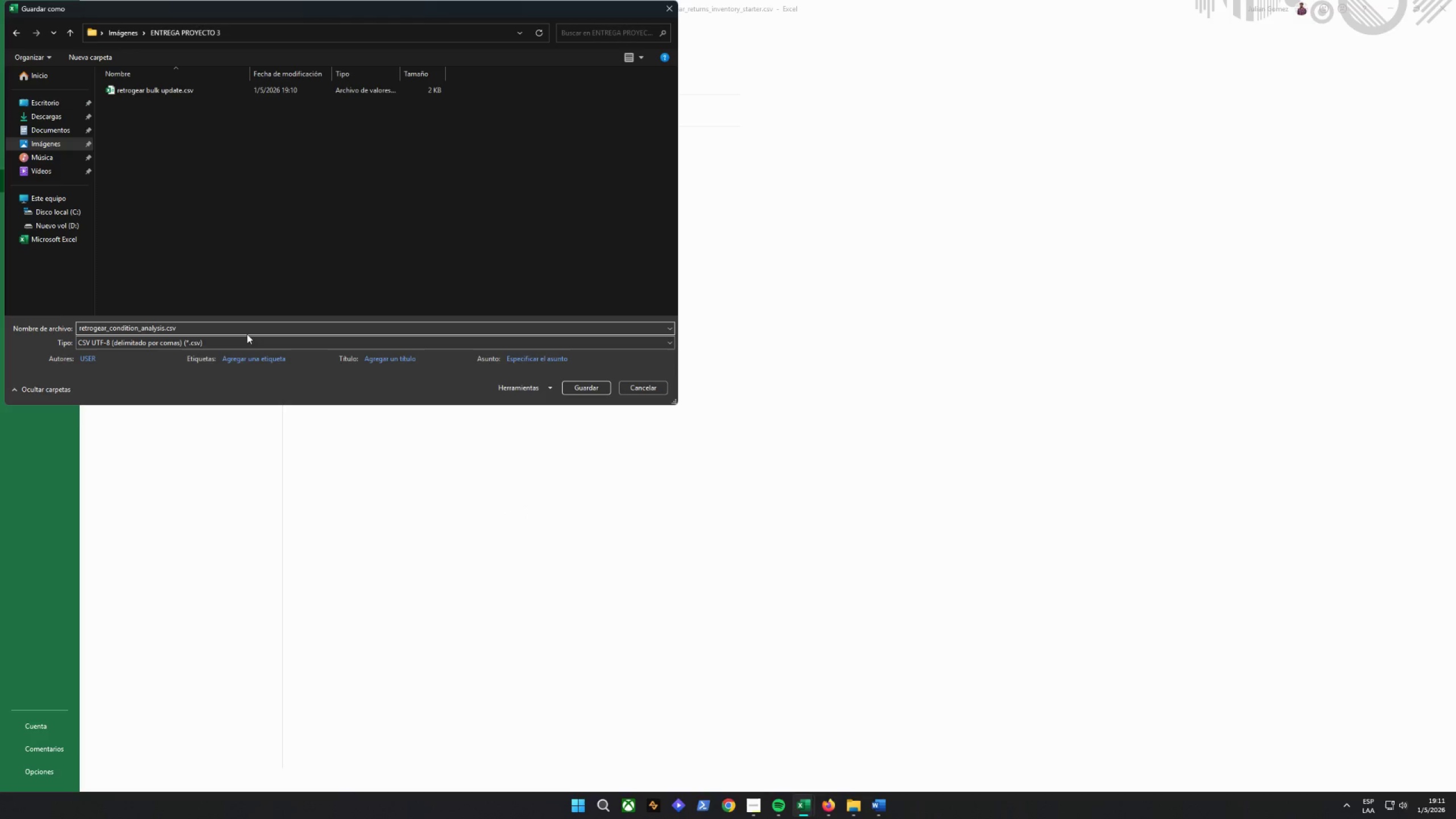 
left_click([243, 347])
 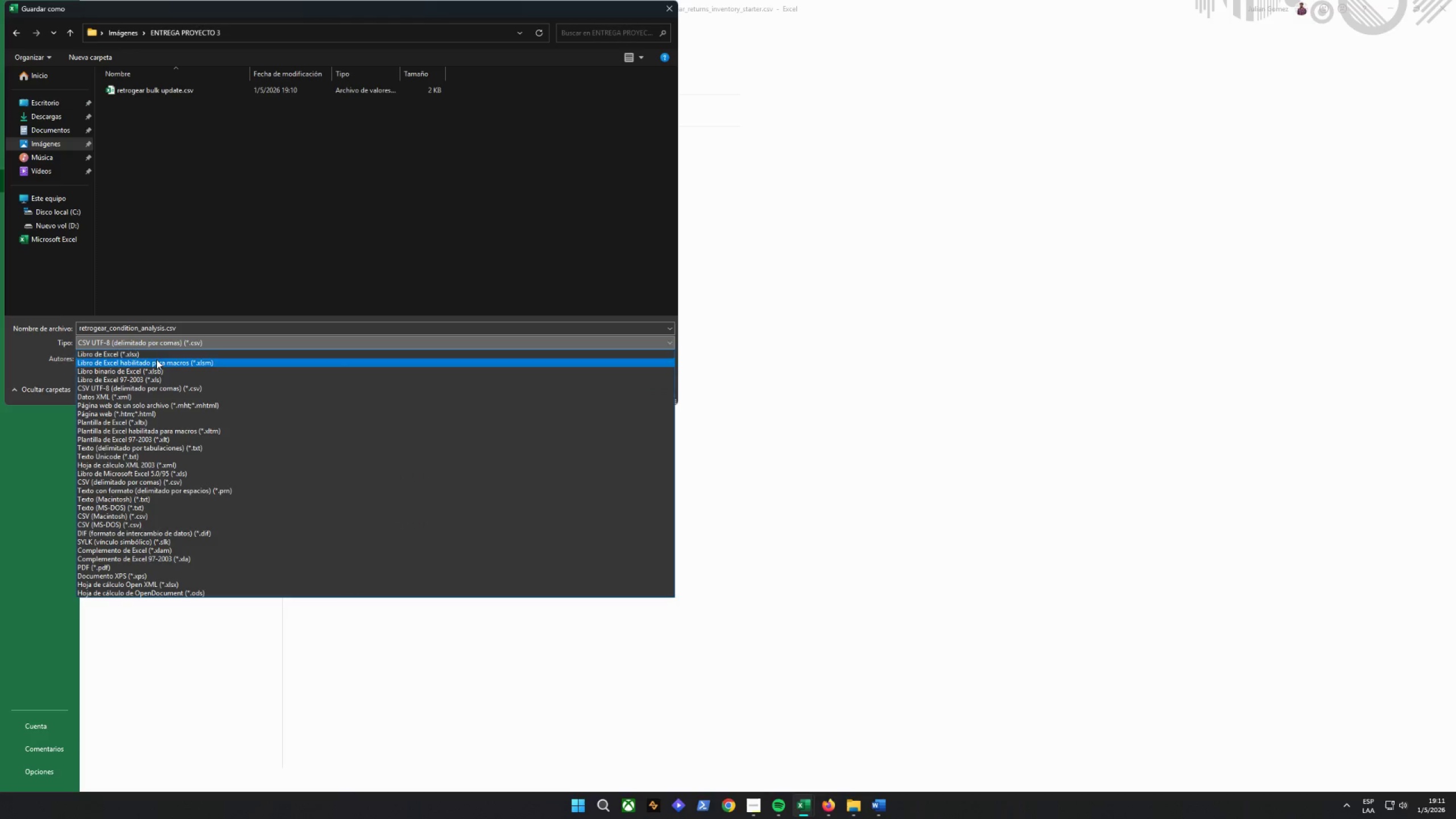 
left_click([155, 354])
 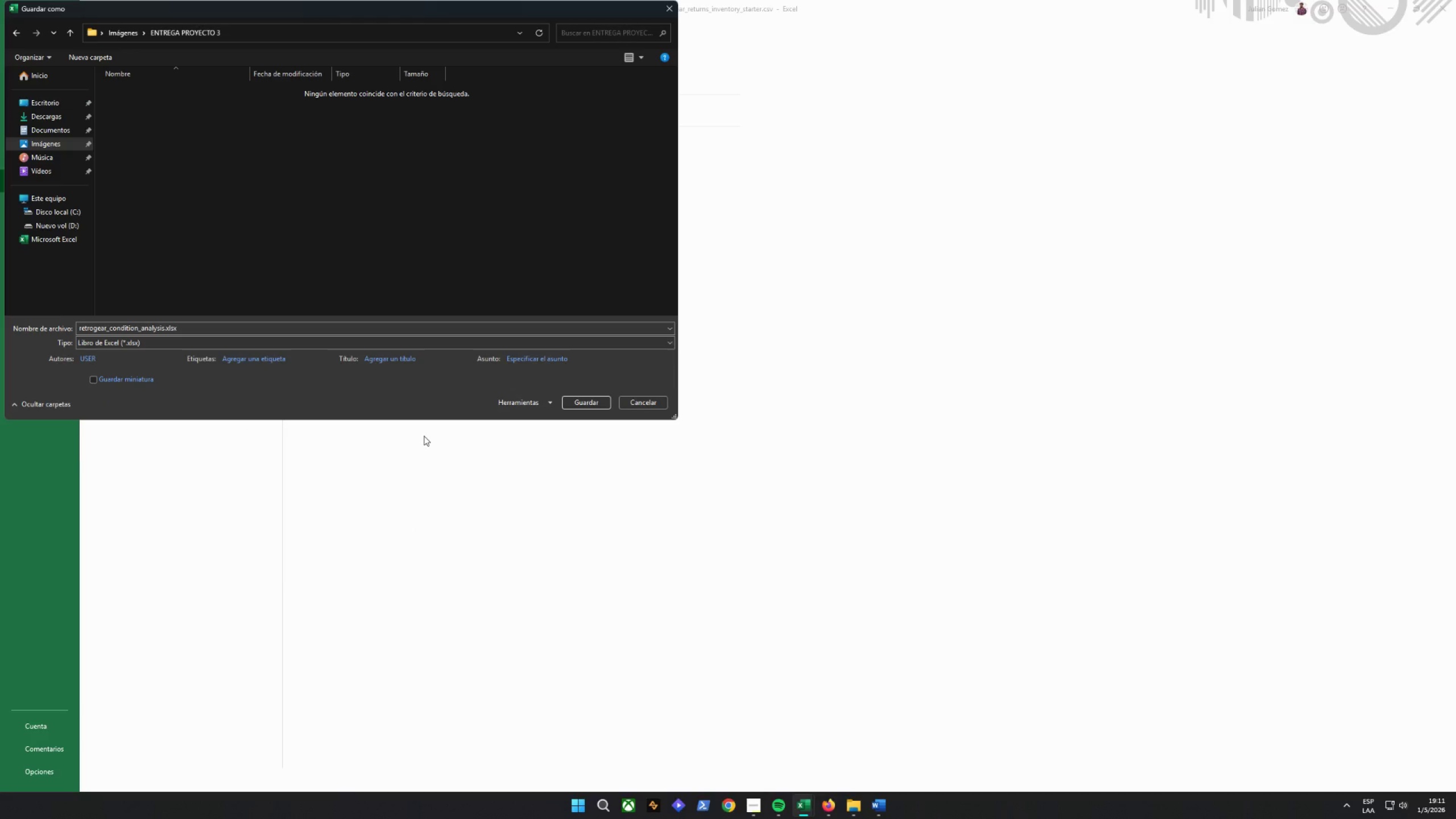 
left_click([573, 406])
 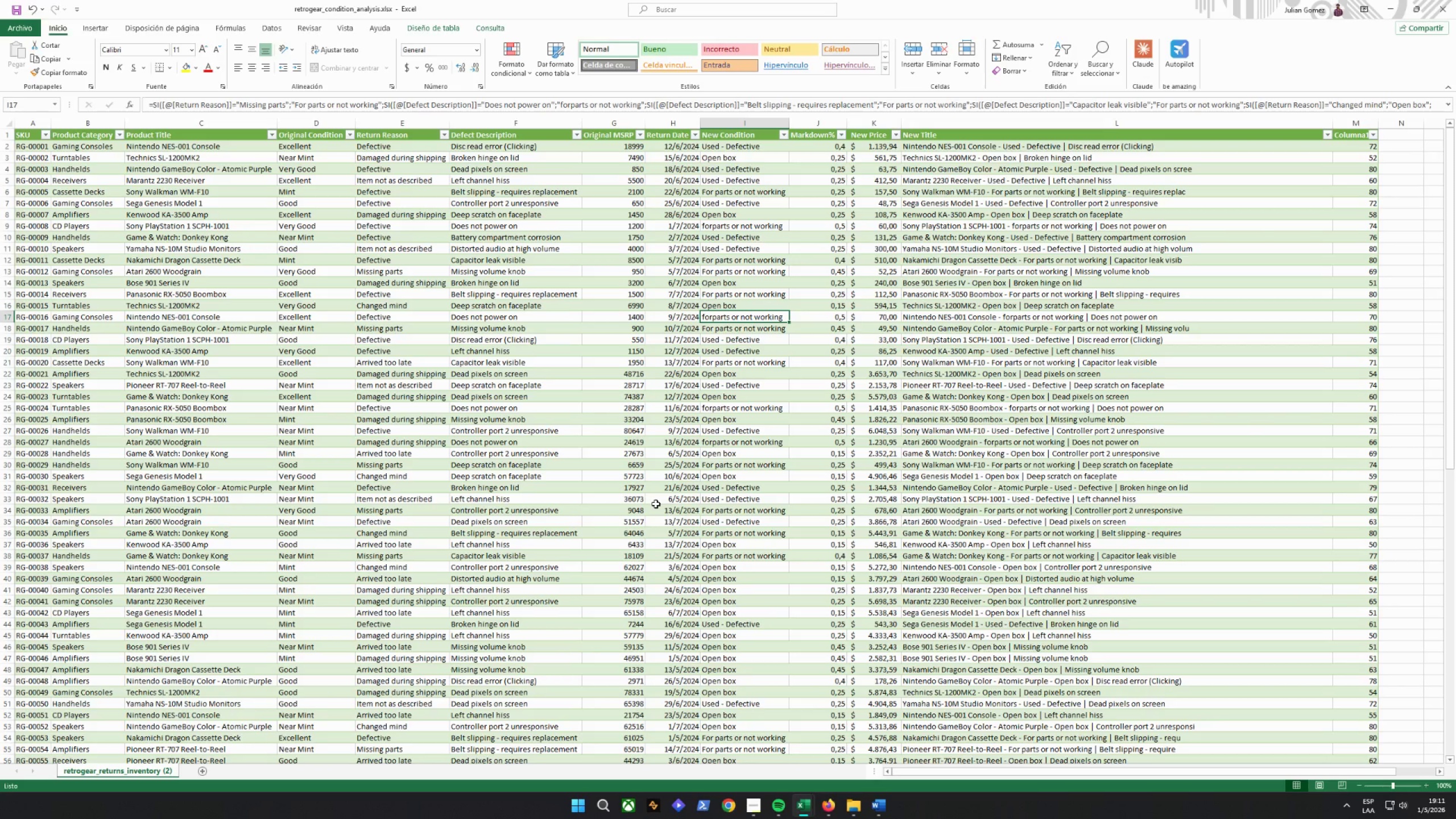 
left_click([999, 274])
 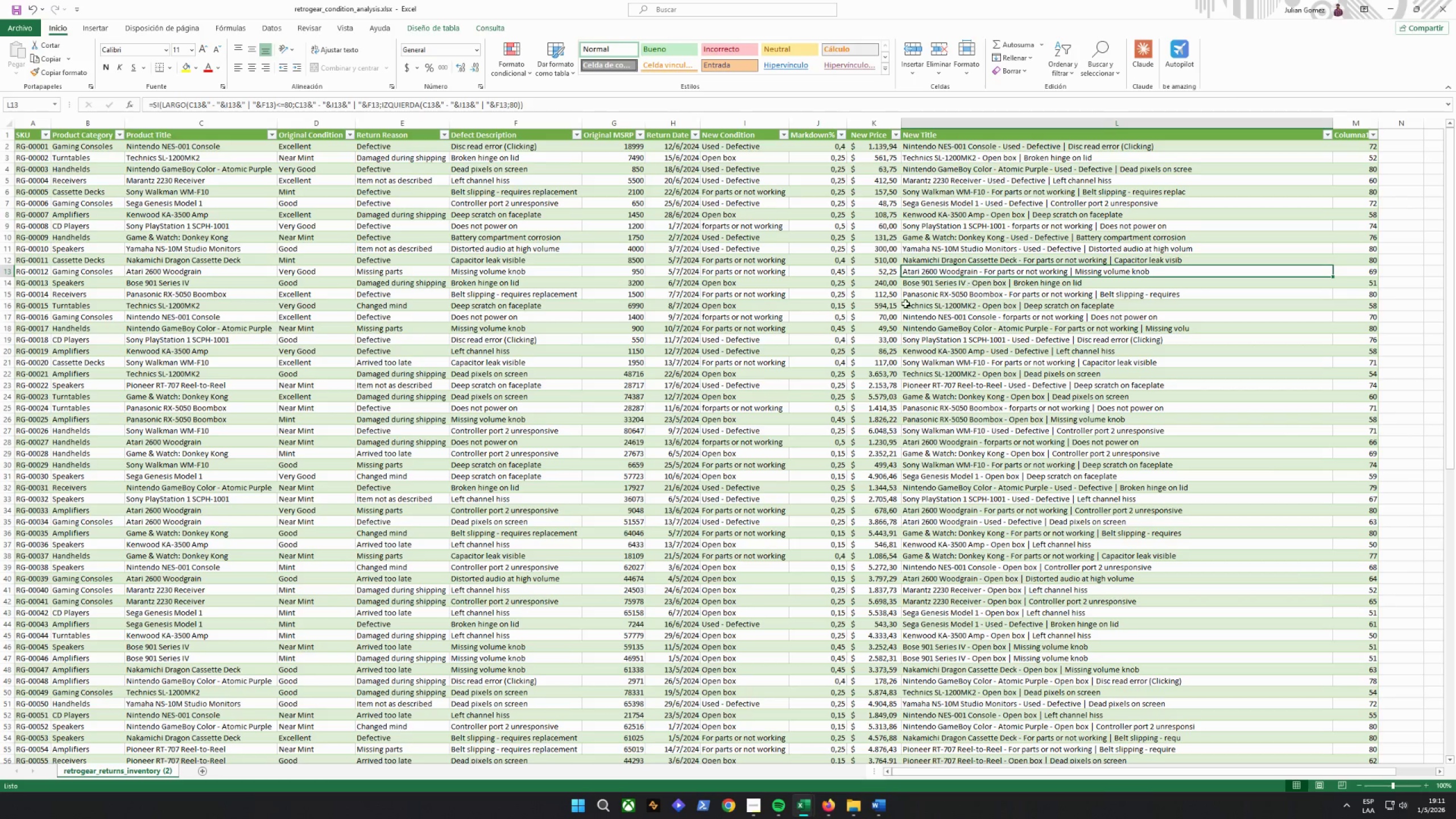 